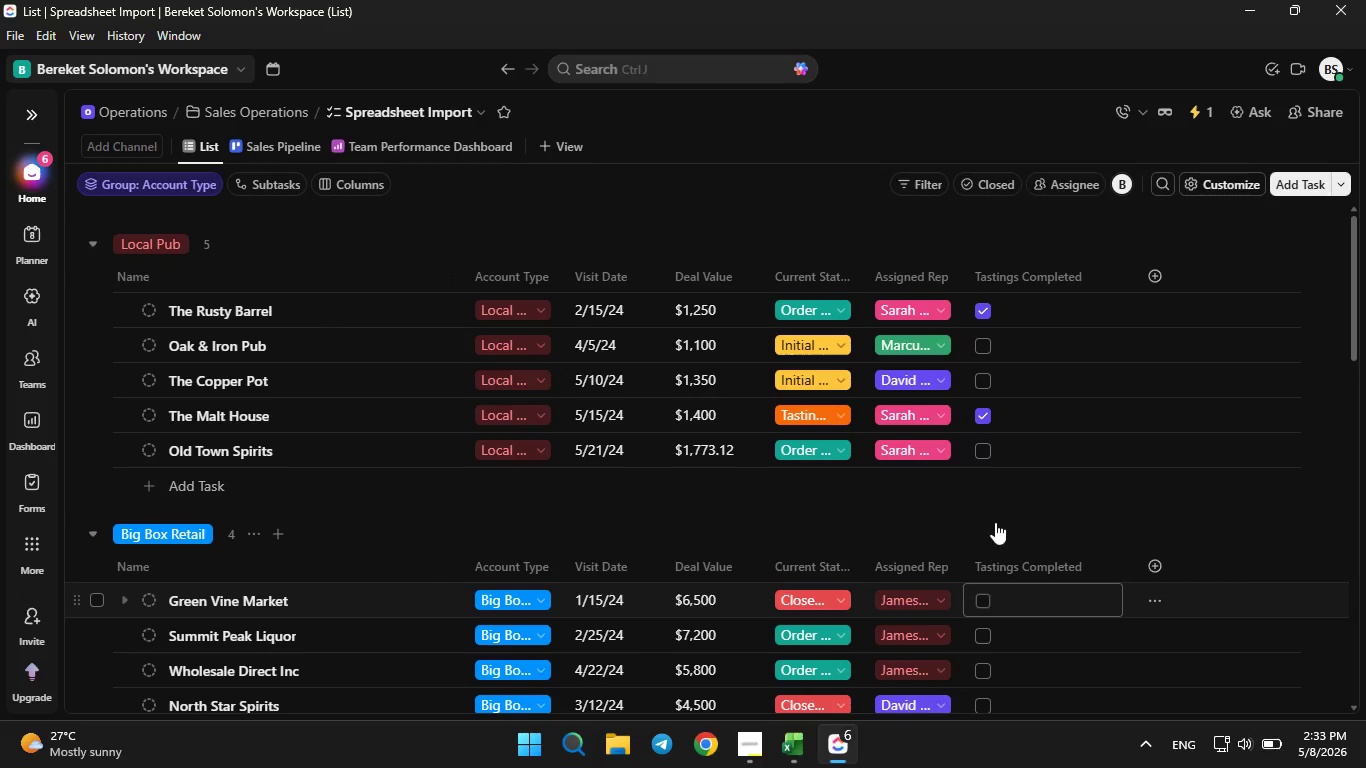 
scroll: coordinate [996, 522], scroll_direction: down, amount: 2.0
 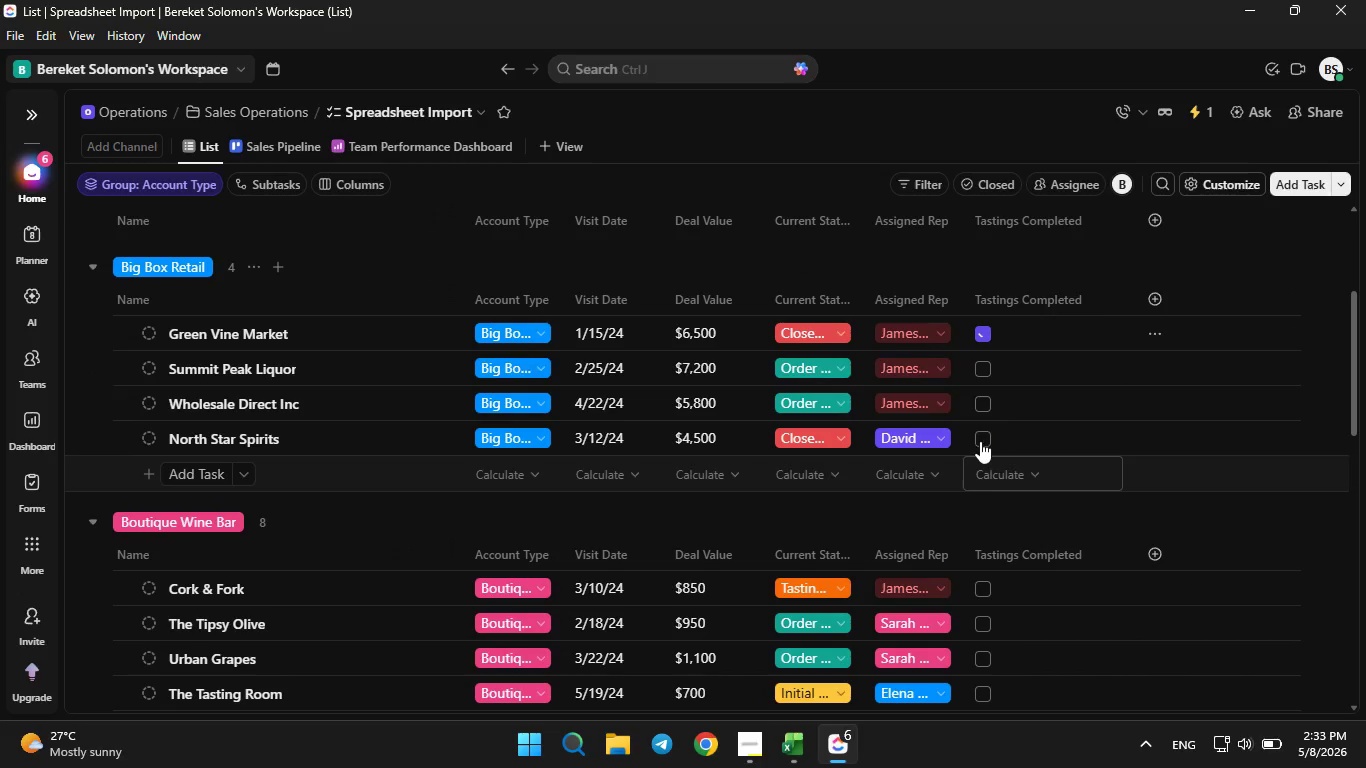 
left_click([980, 441])
 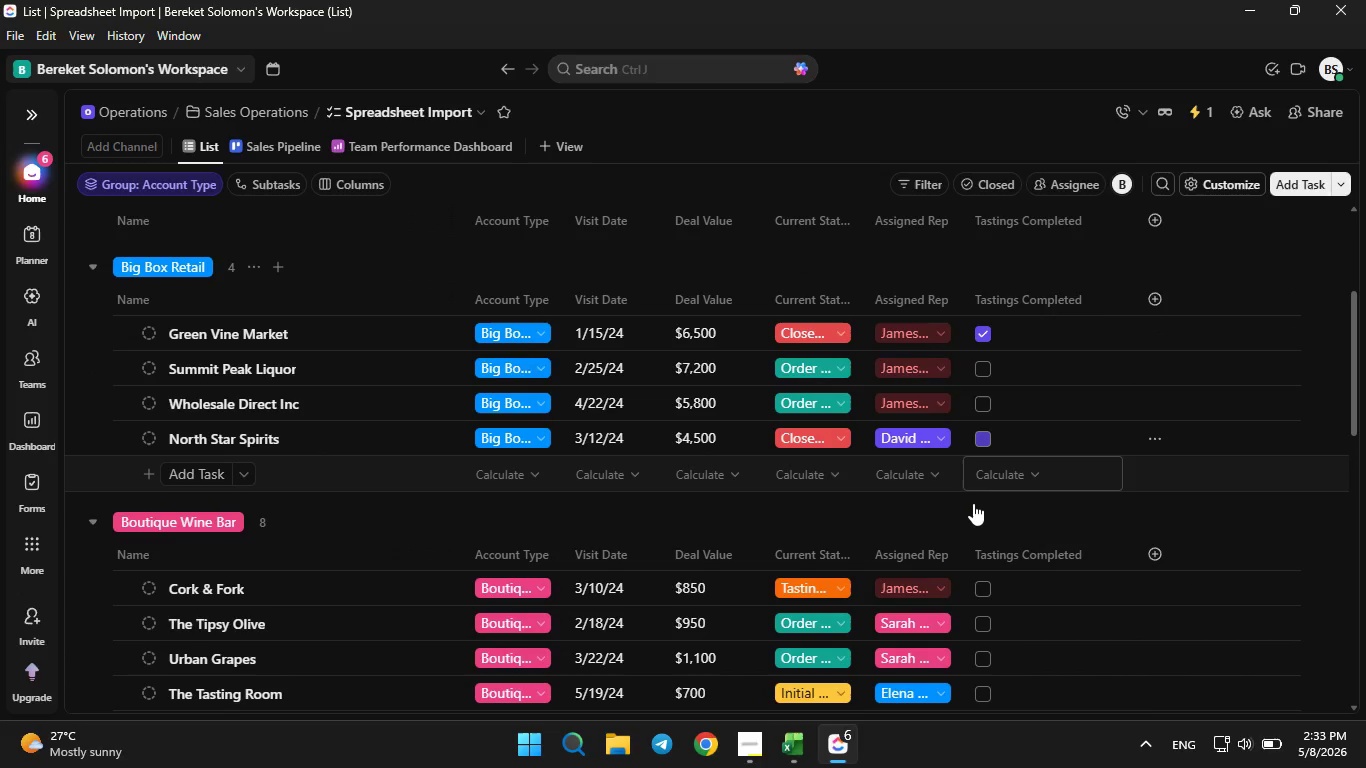 
scroll: coordinate [969, 505], scroll_direction: down, amount: 2.0
 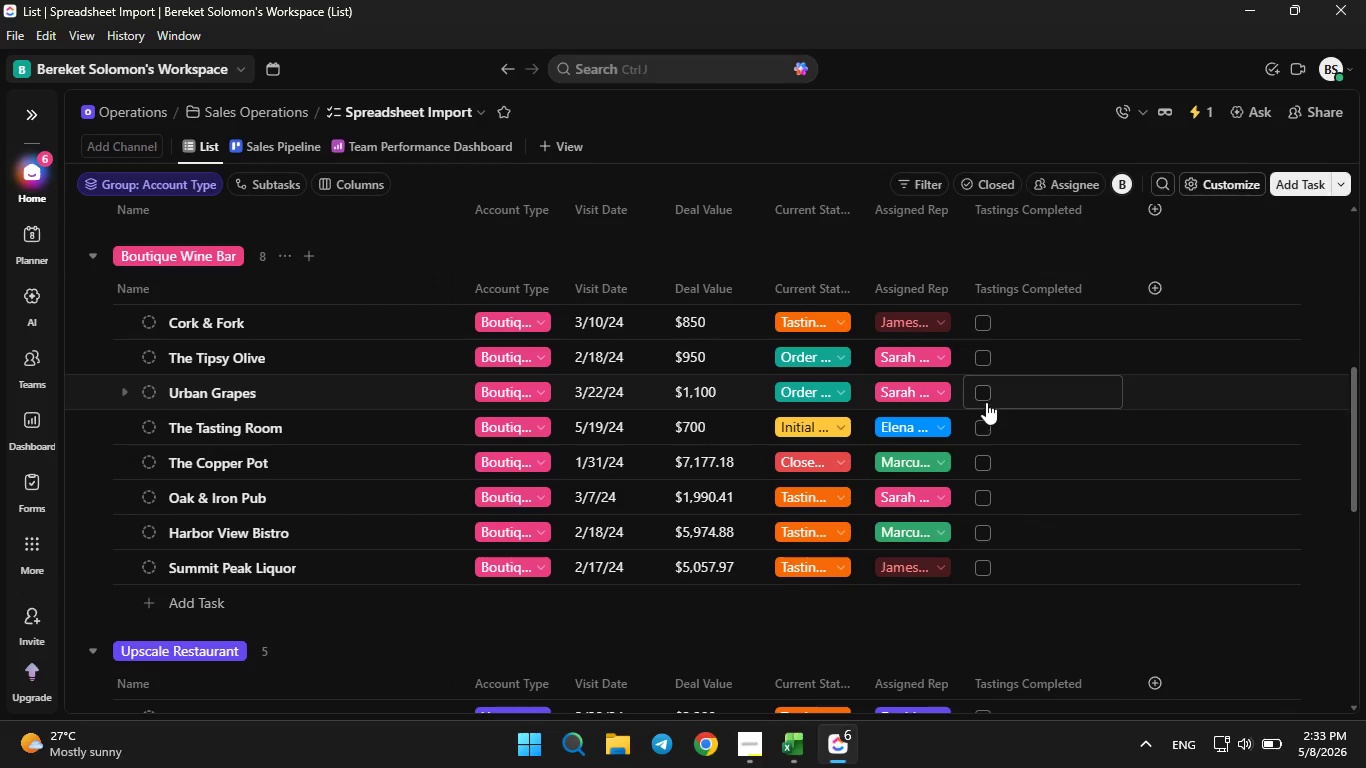 
left_click([985, 396])
 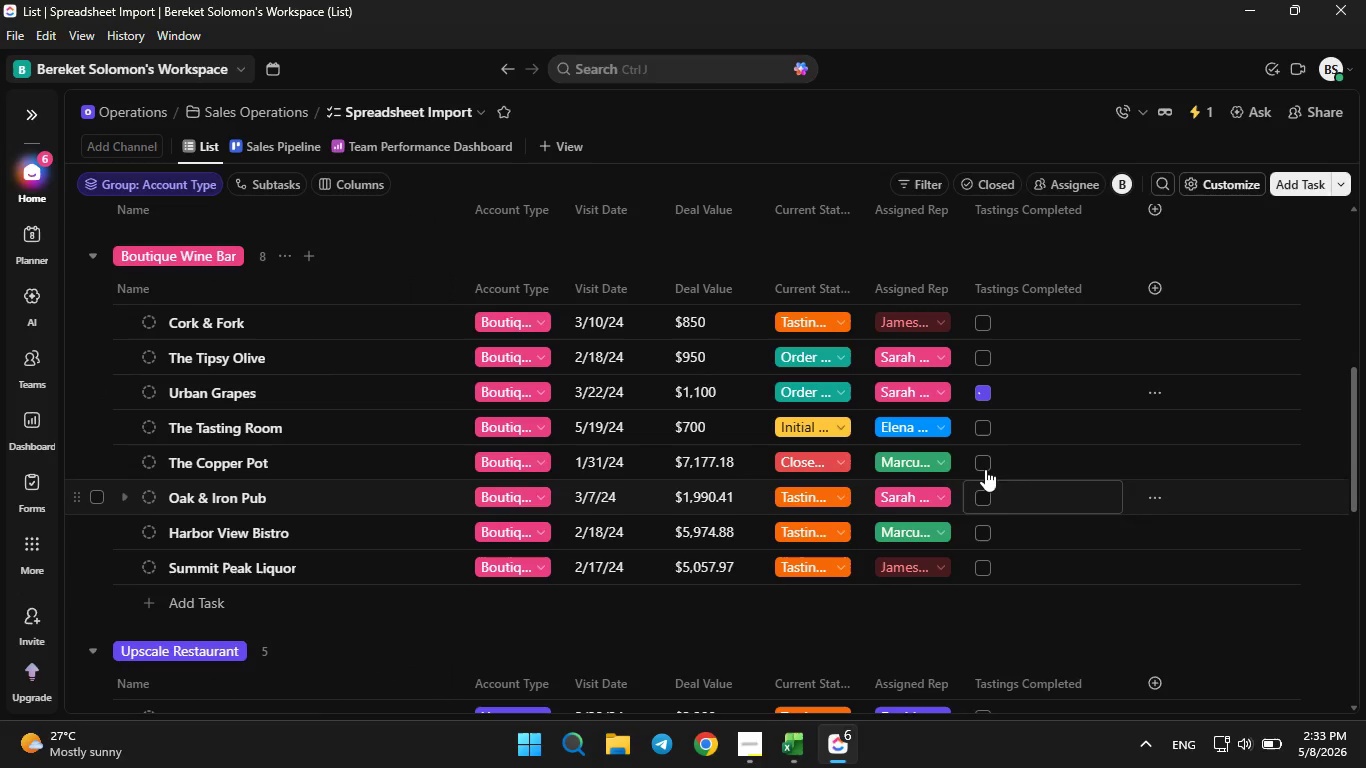 
left_click([985, 467])
 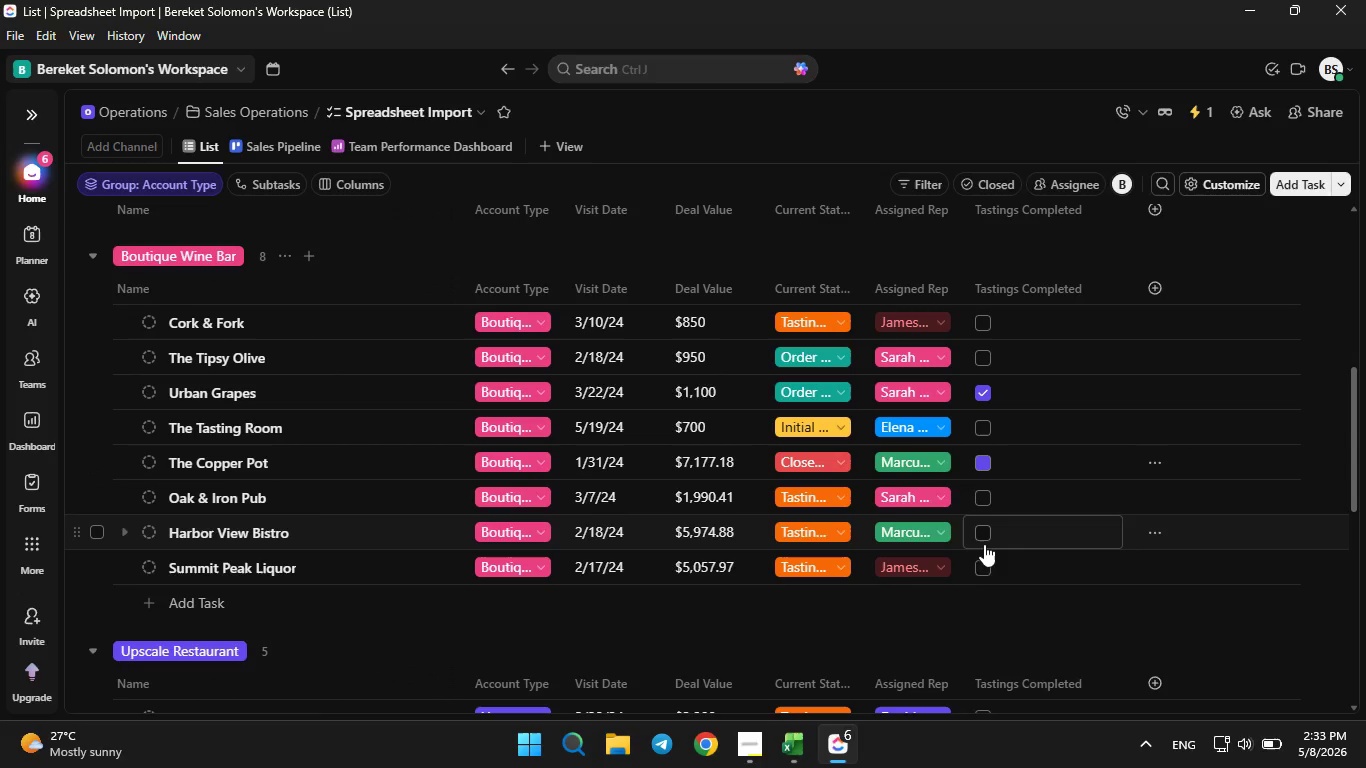 
left_click([984, 539])
 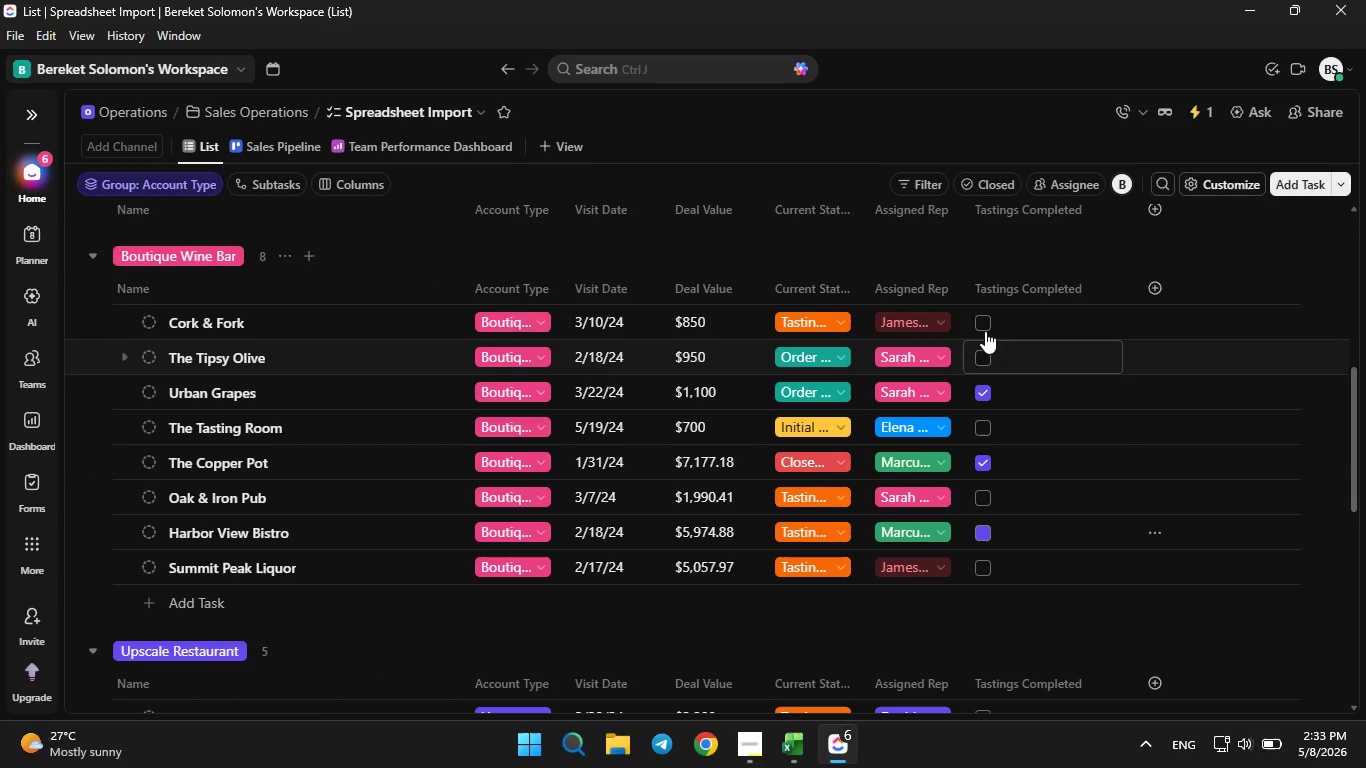 
left_click([982, 320])
 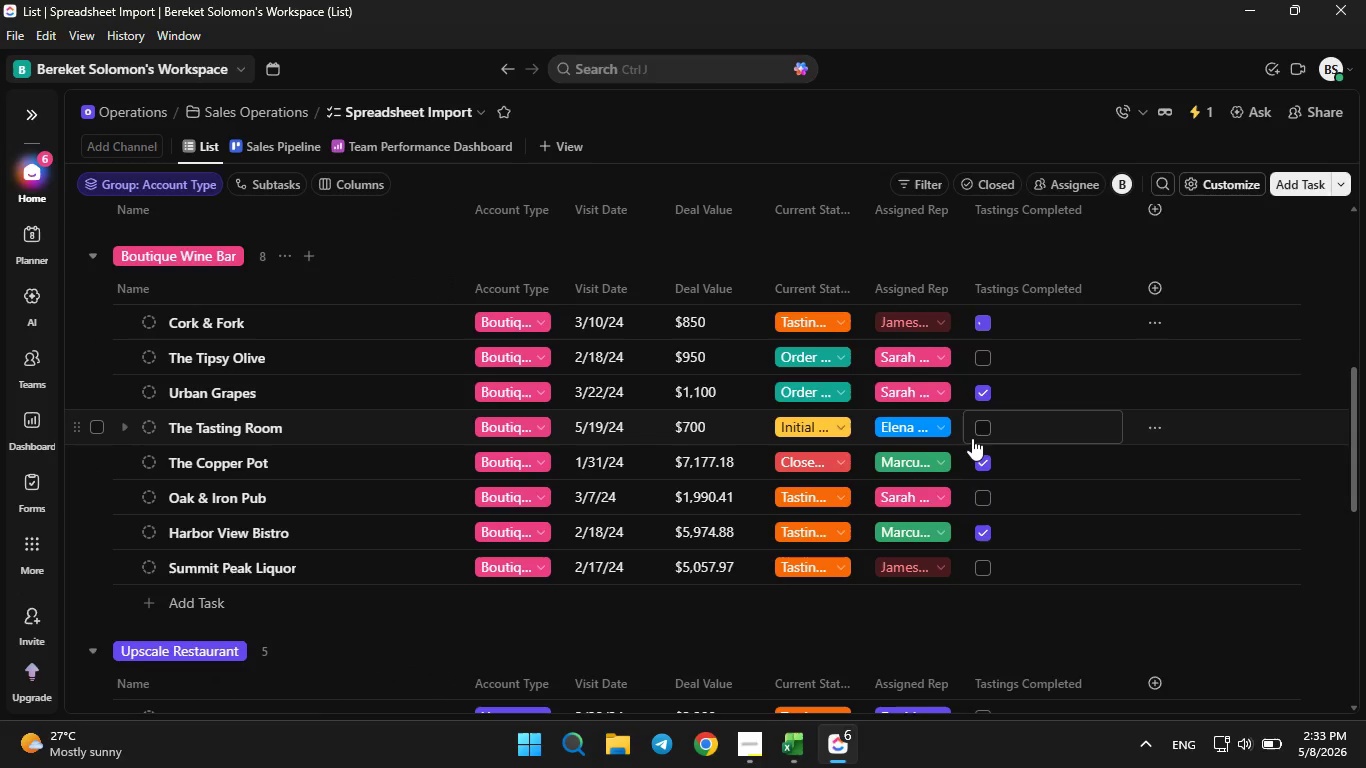 
scroll: coordinate [972, 438], scroll_direction: down, amount: 3.0
 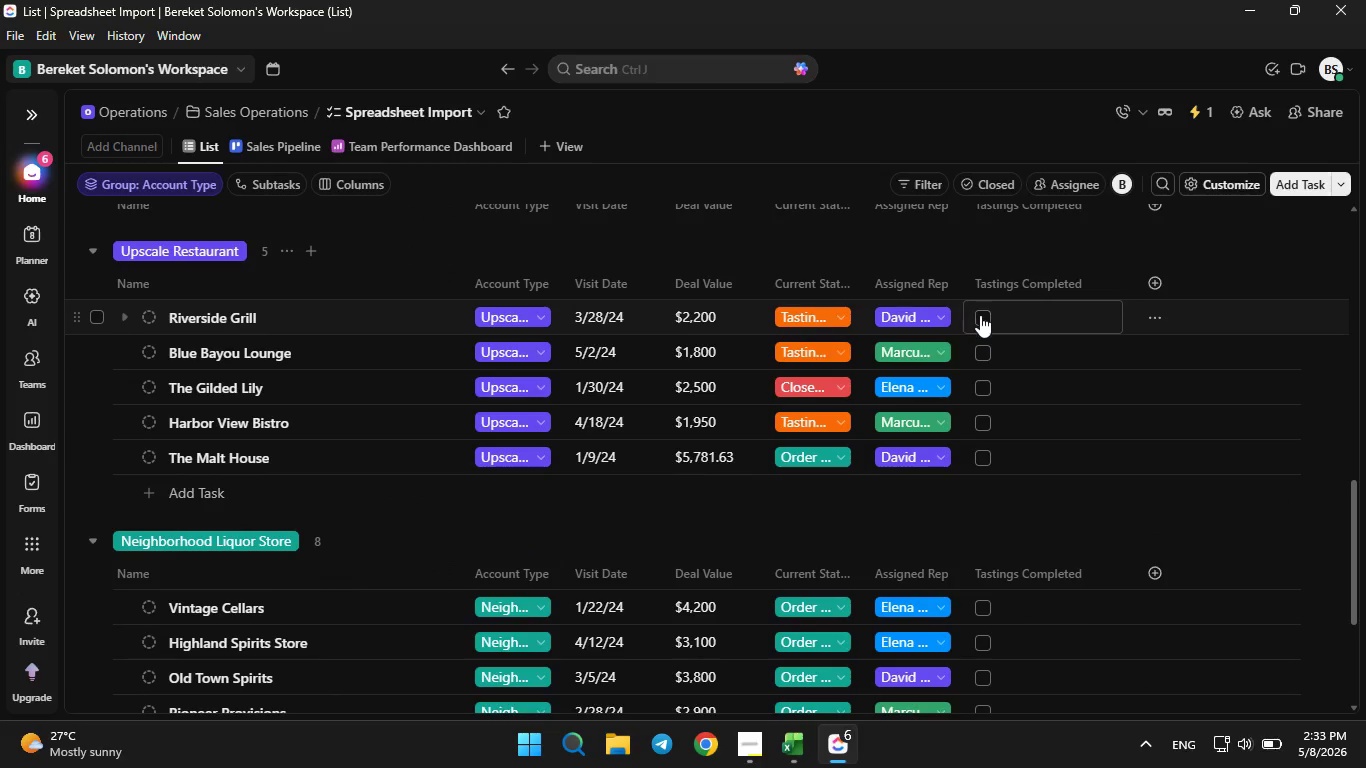 
left_click([980, 315])
 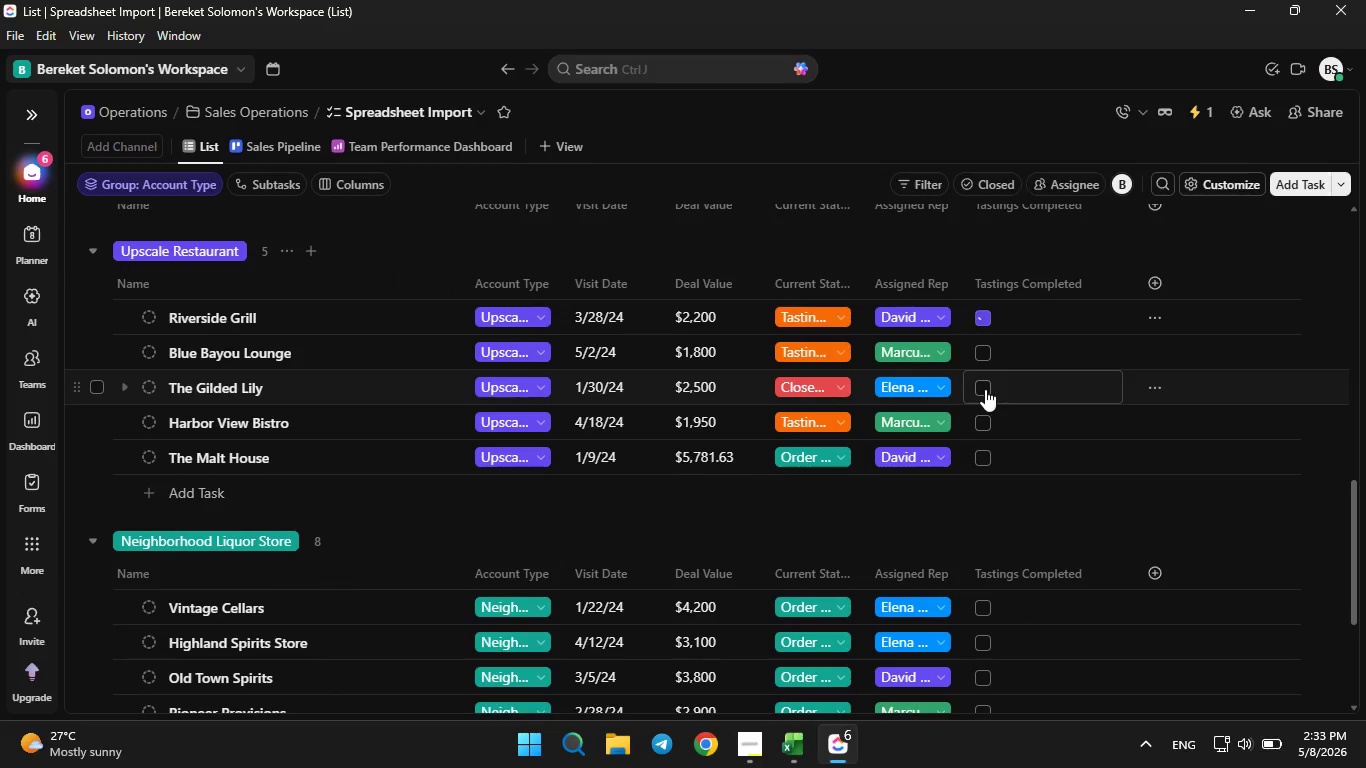 
left_click([985, 386])
 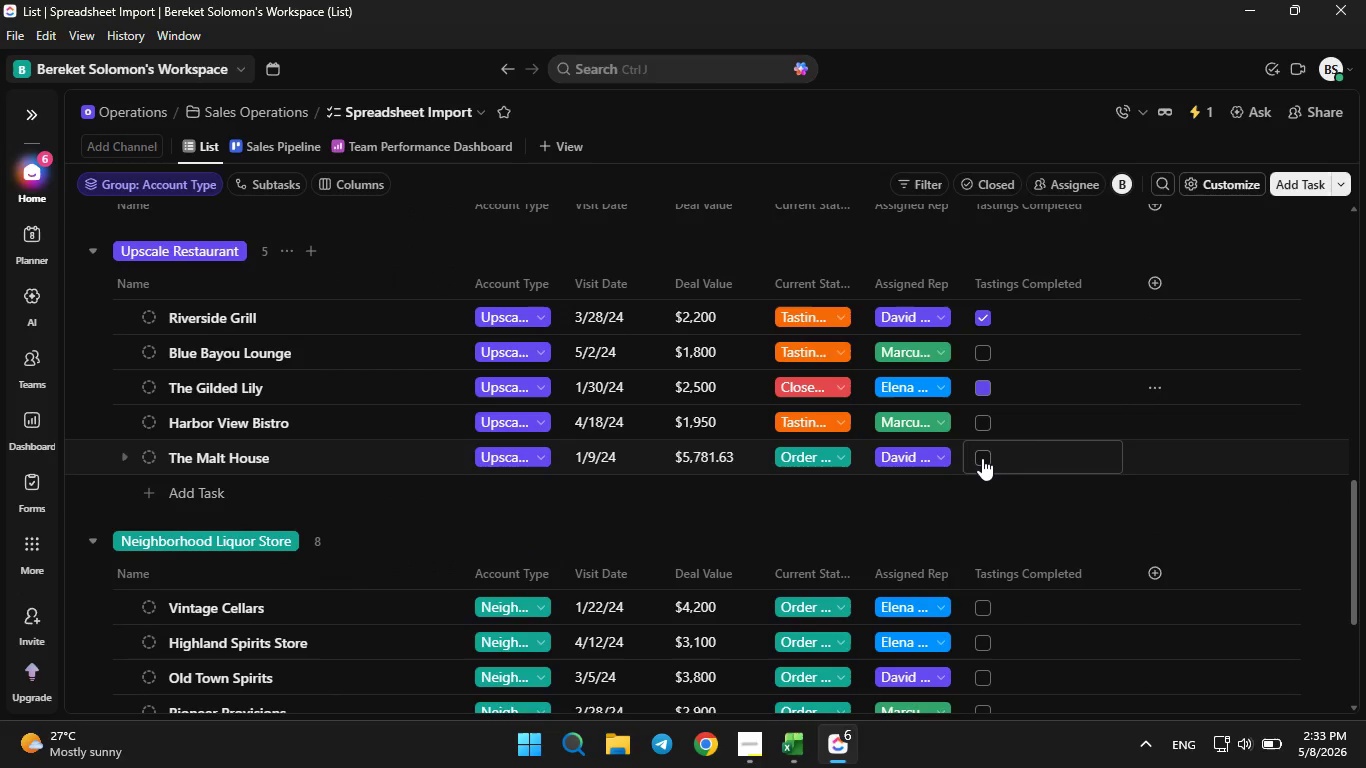 
left_click([982, 458])
 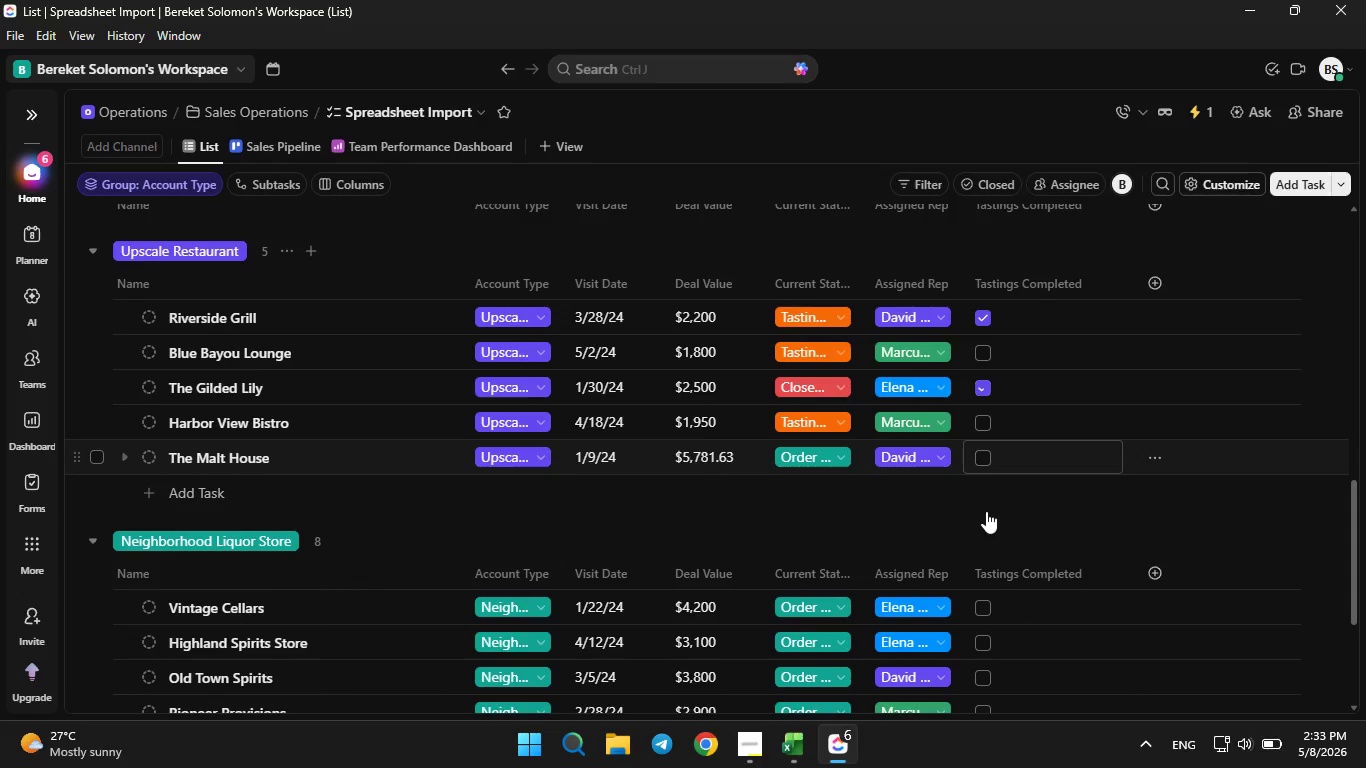 
scroll: coordinate [986, 511], scroll_direction: down, amount: 2.0
 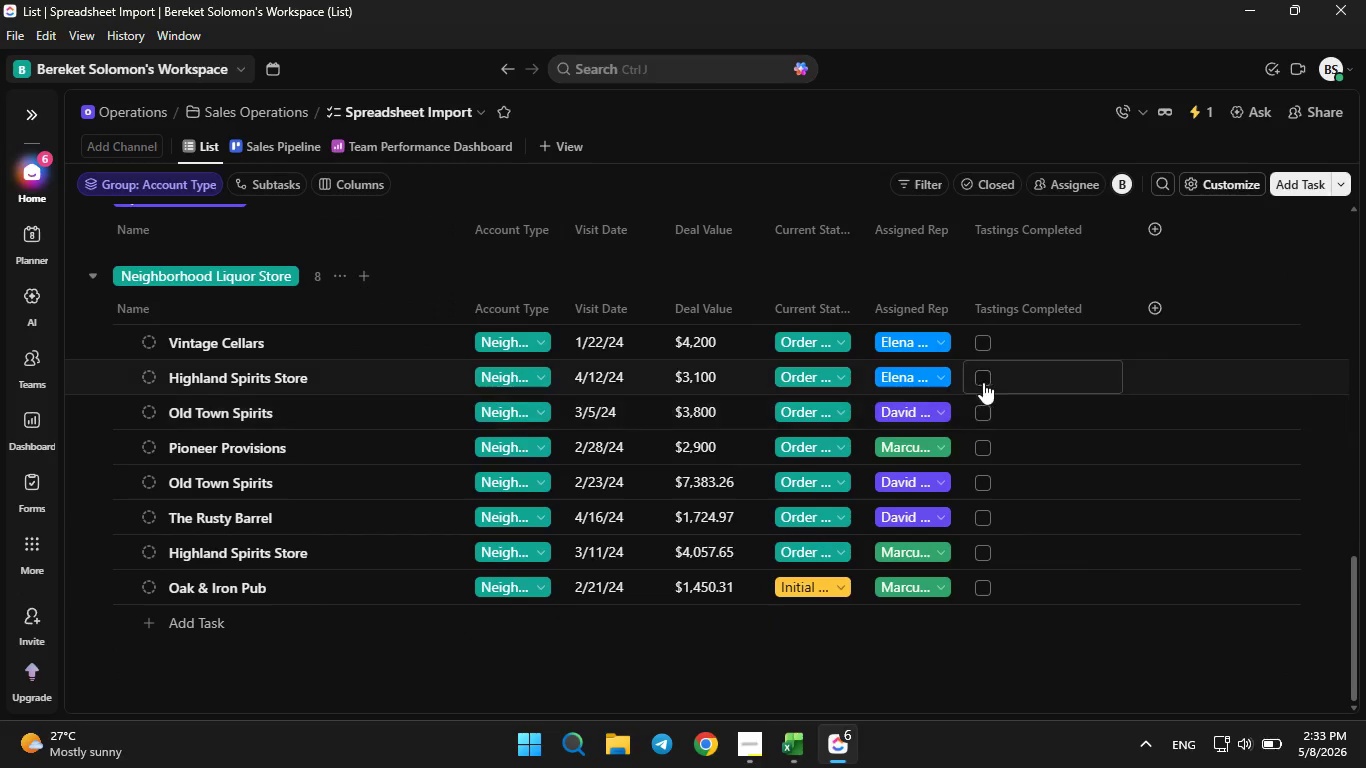 
left_click([996, 370])
 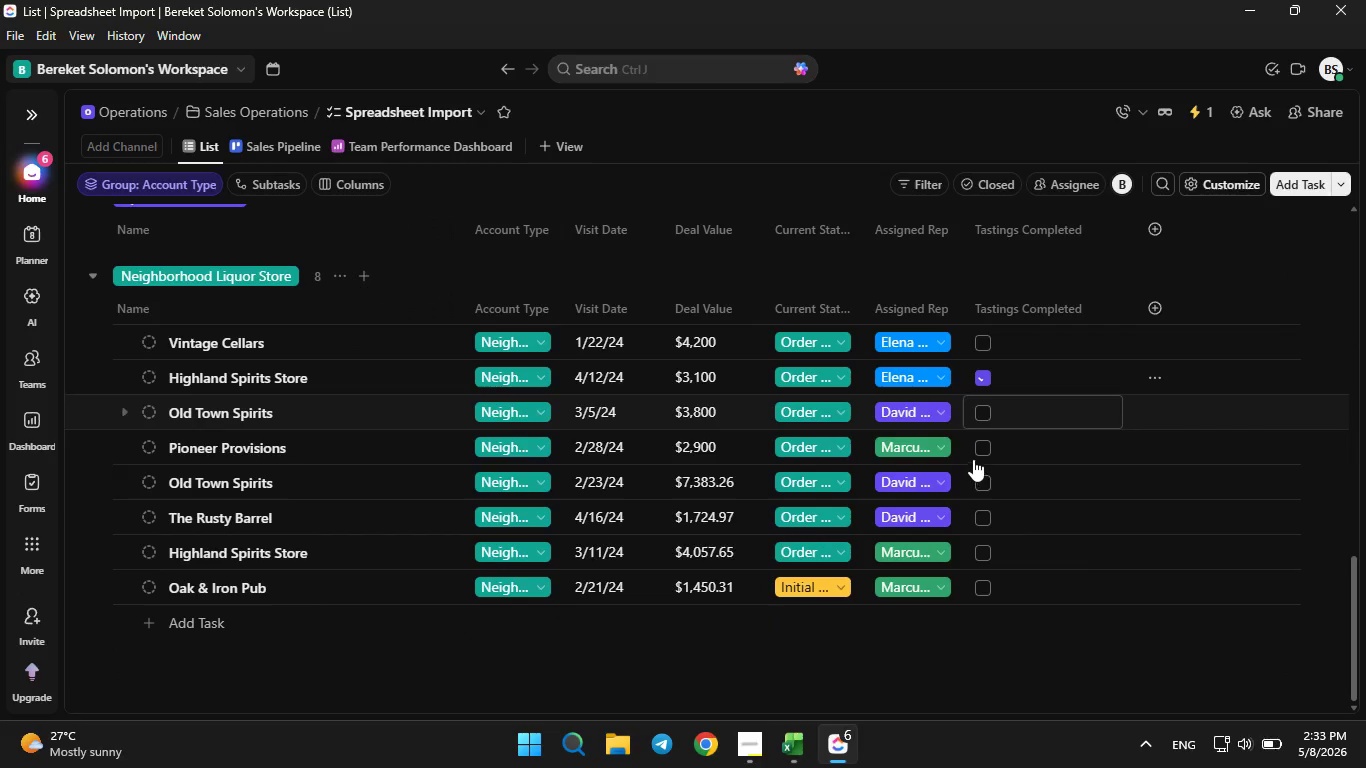 
left_click([981, 448])
 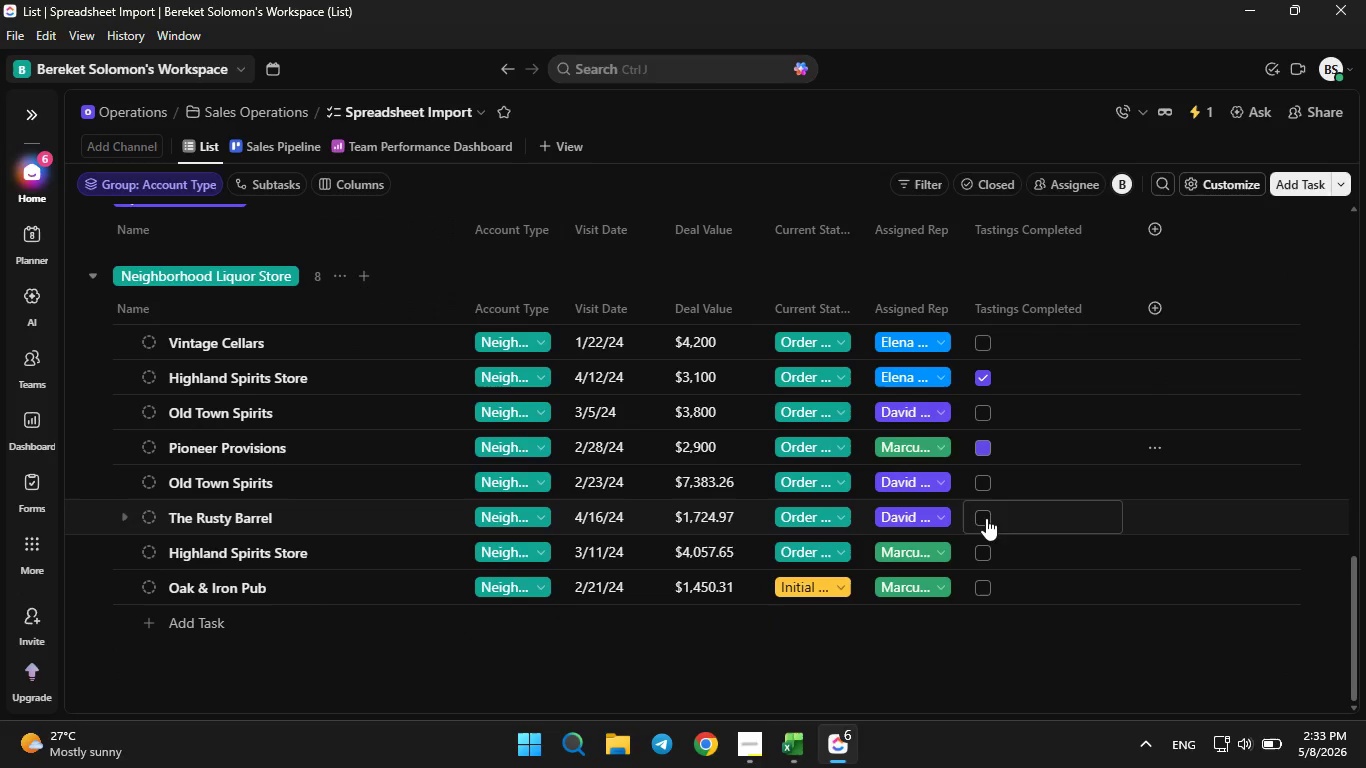 
left_click([986, 518])
 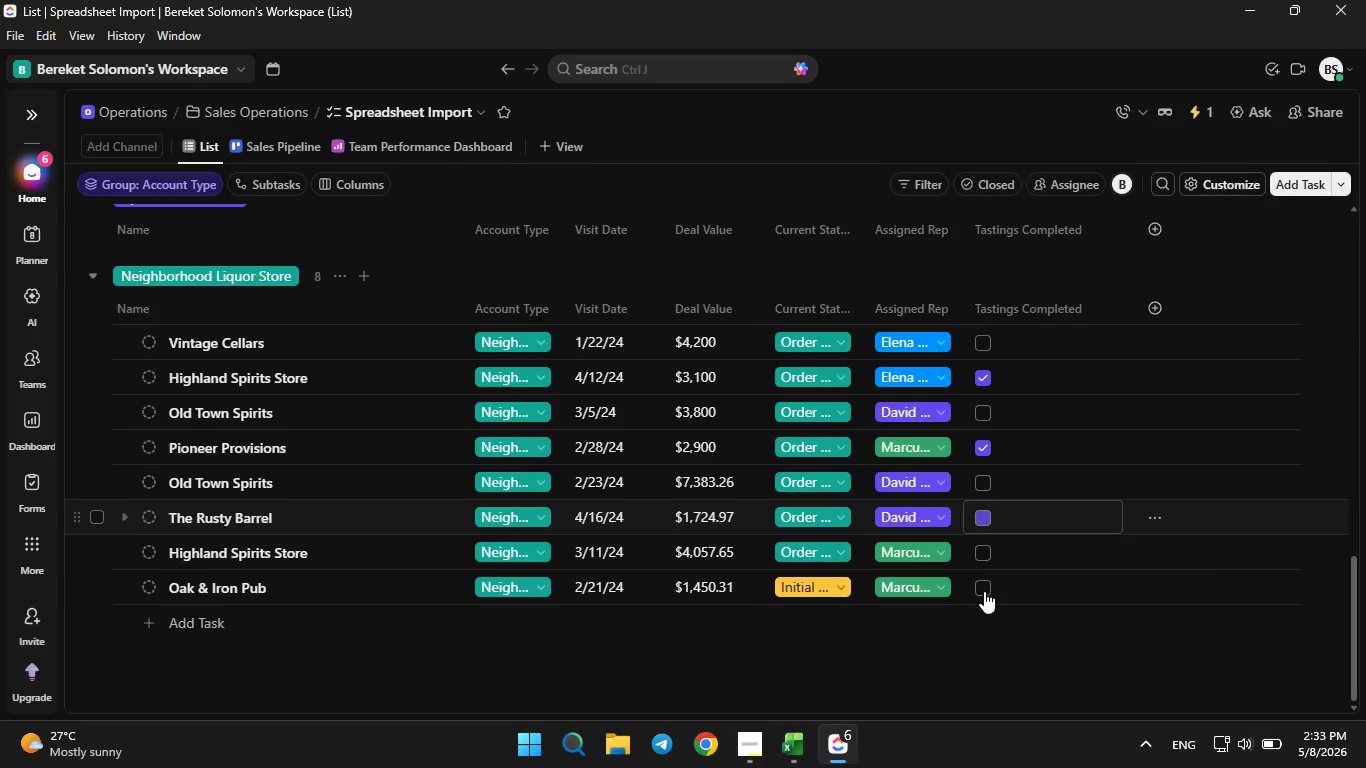 
left_click([984, 591])
 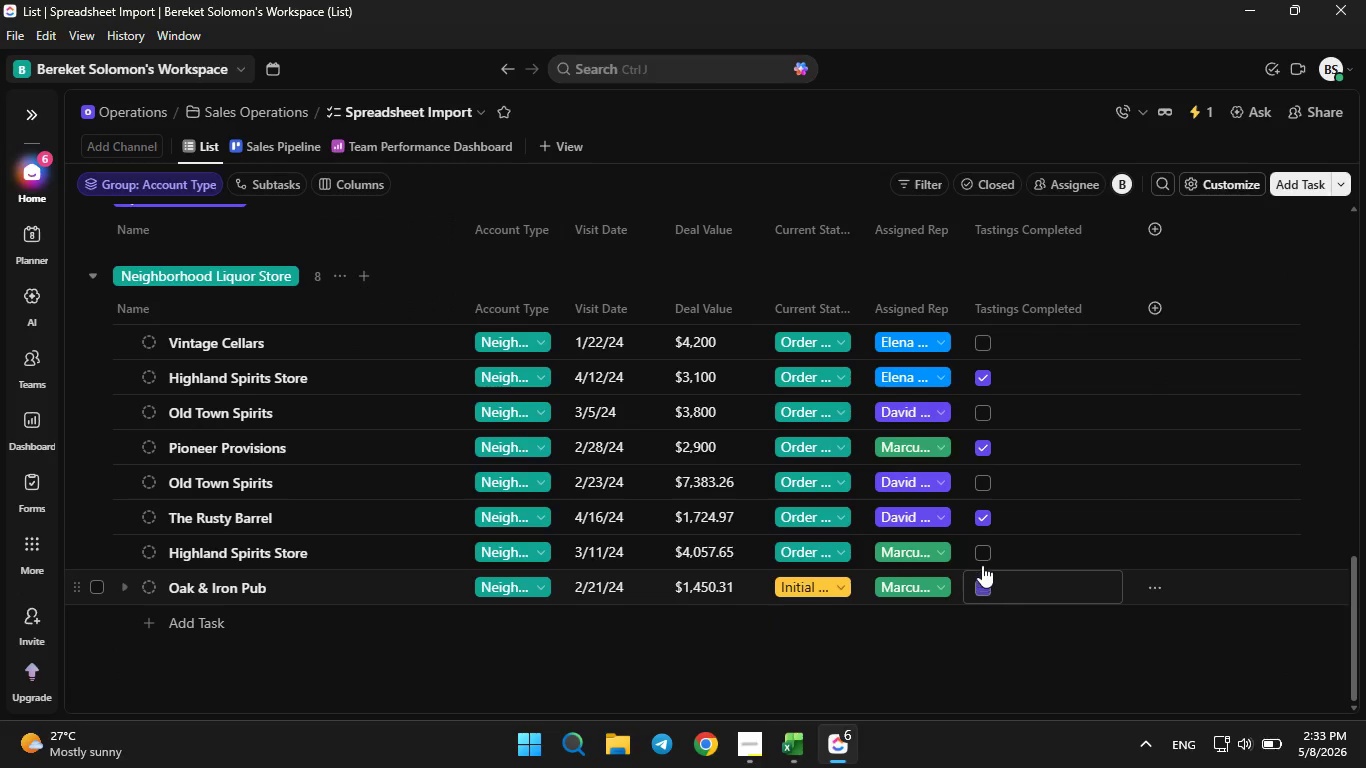 
scroll: coordinate [972, 499], scroll_direction: up, amount: 18.0
 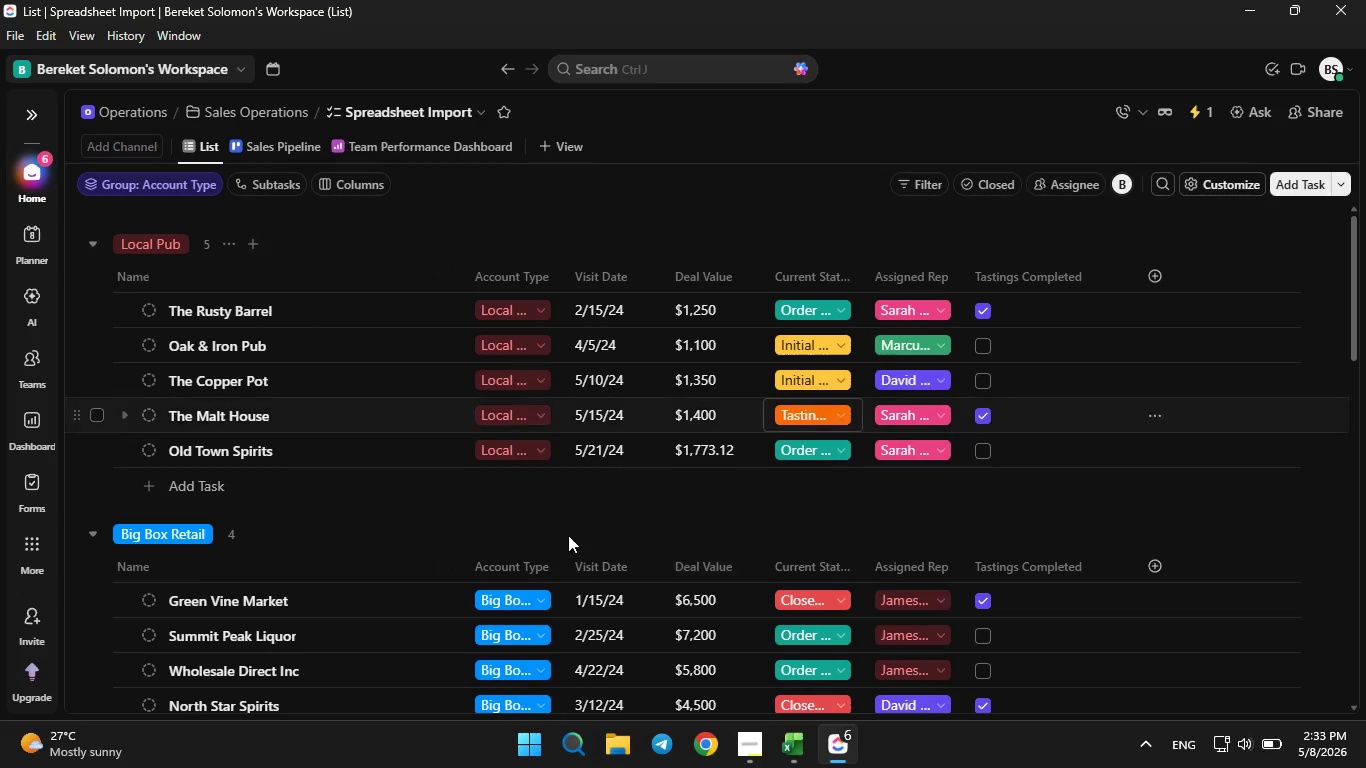 
scroll: coordinate [623, 456], scroll_direction: down, amount: 2.0
 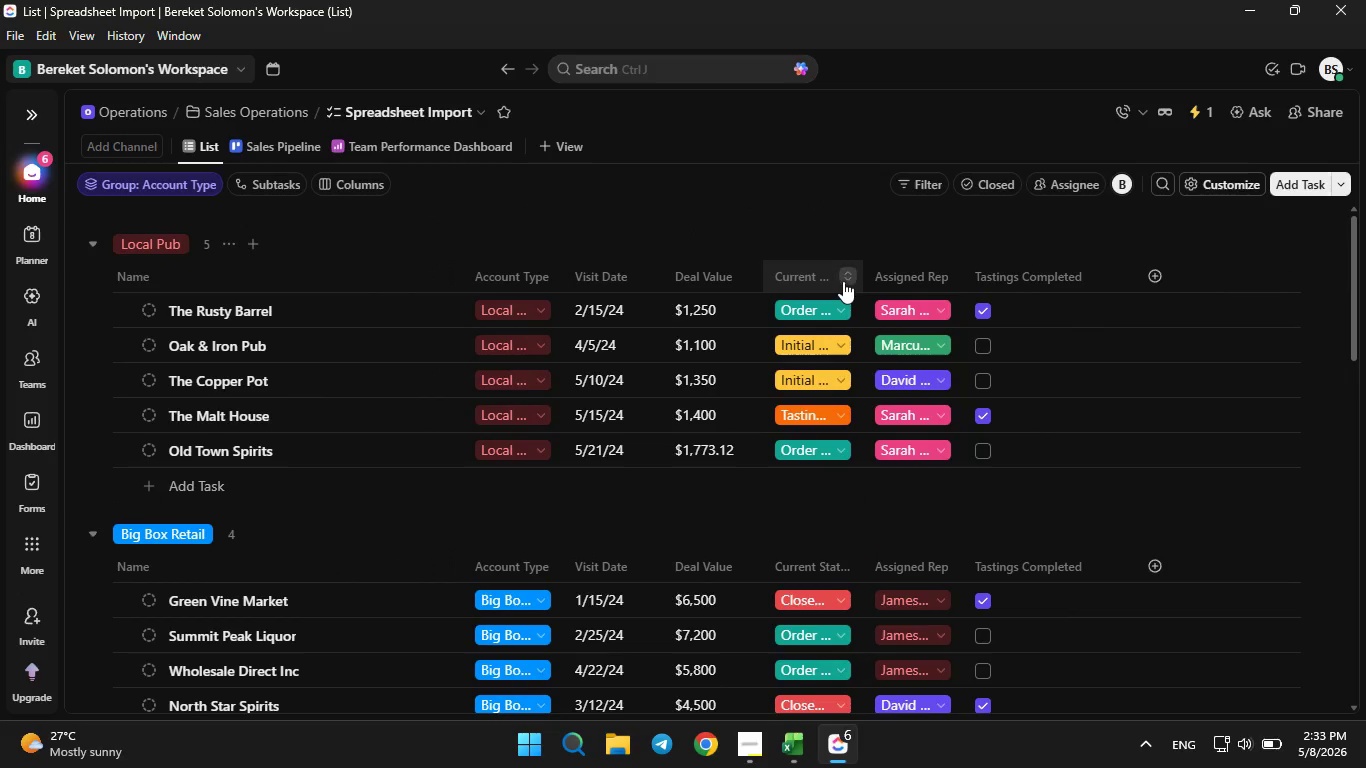 
left_click_drag(start_coordinate=[863, 267], to_coordinate=[898, 264])
 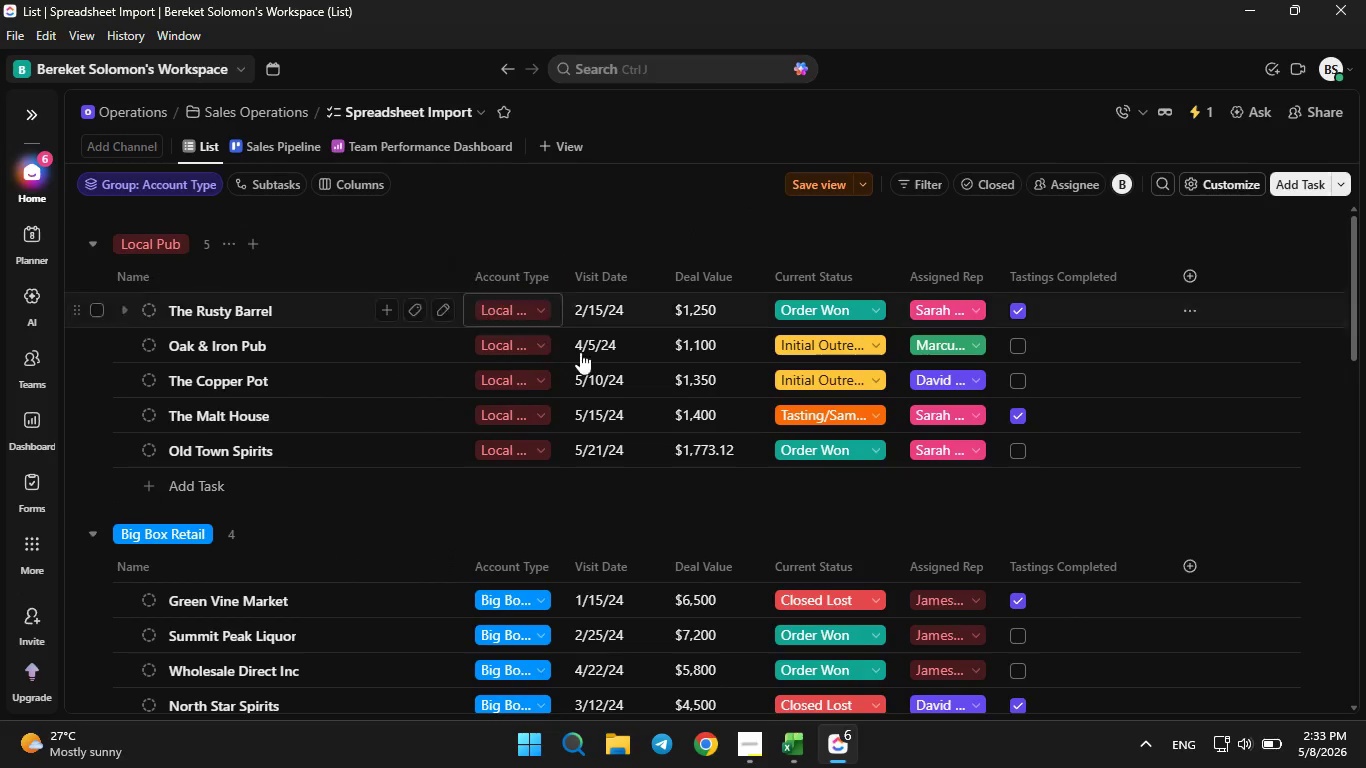 
left_click([823, 175])
 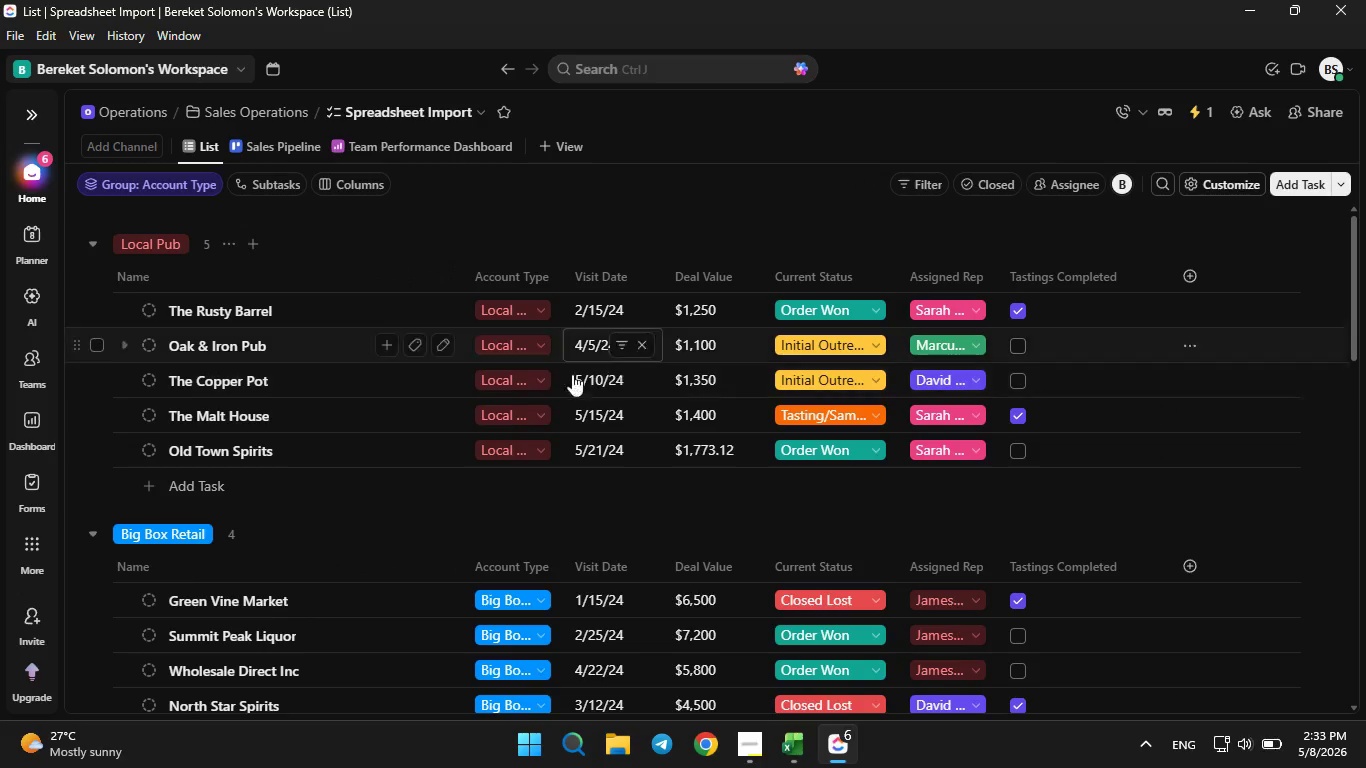 
scroll: coordinate [536, 423], scroll_direction: up, amount: 3.0
 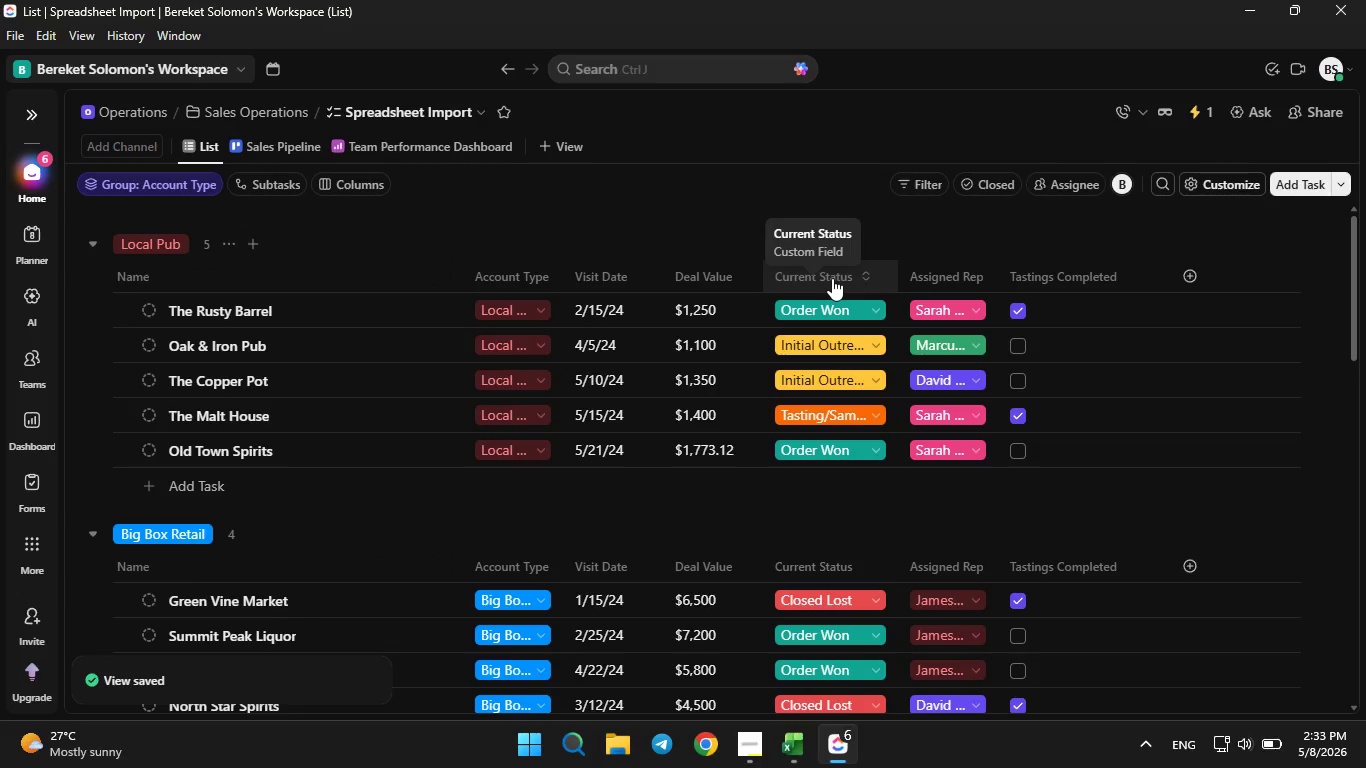 
left_click_drag(start_coordinate=[832, 278], to_coordinate=[815, 273])
 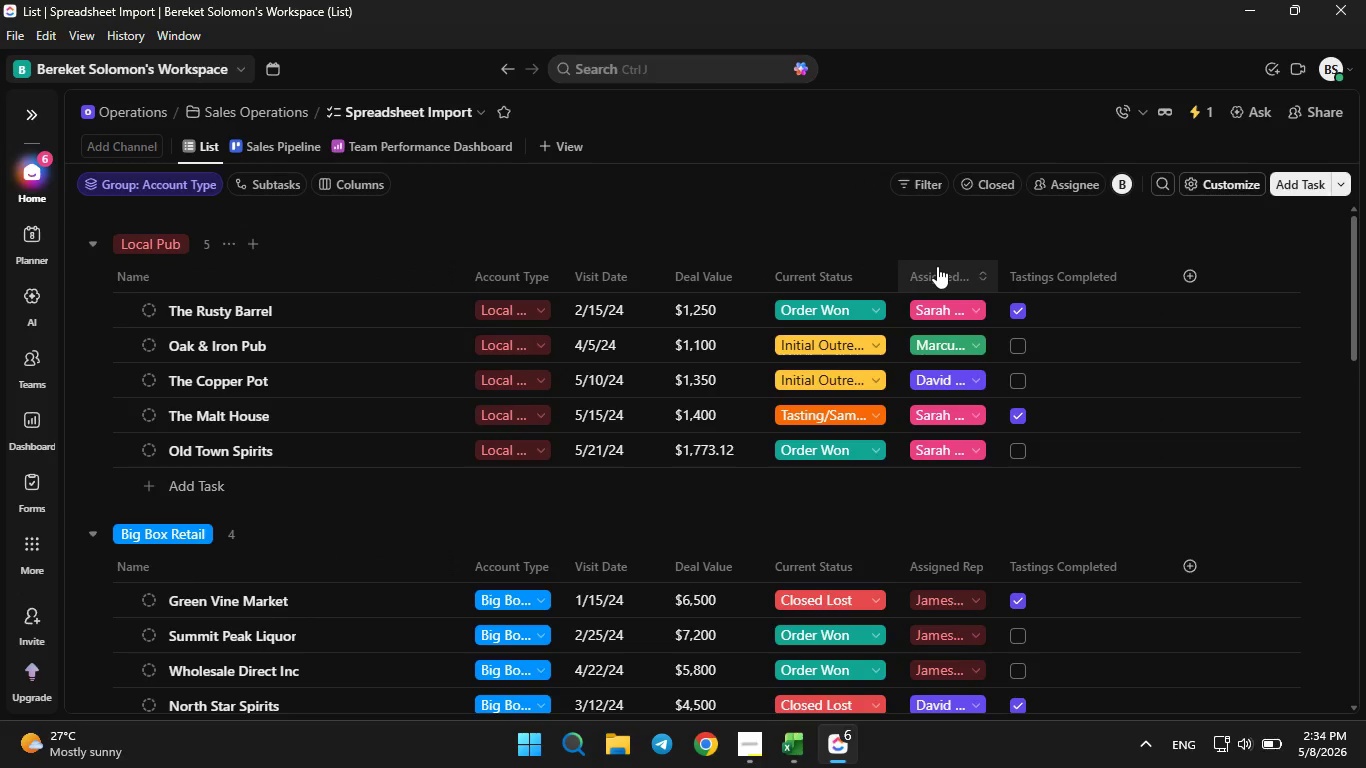 
left_click_drag(start_coordinate=[937, 266], to_coordinate=[596, 276])
 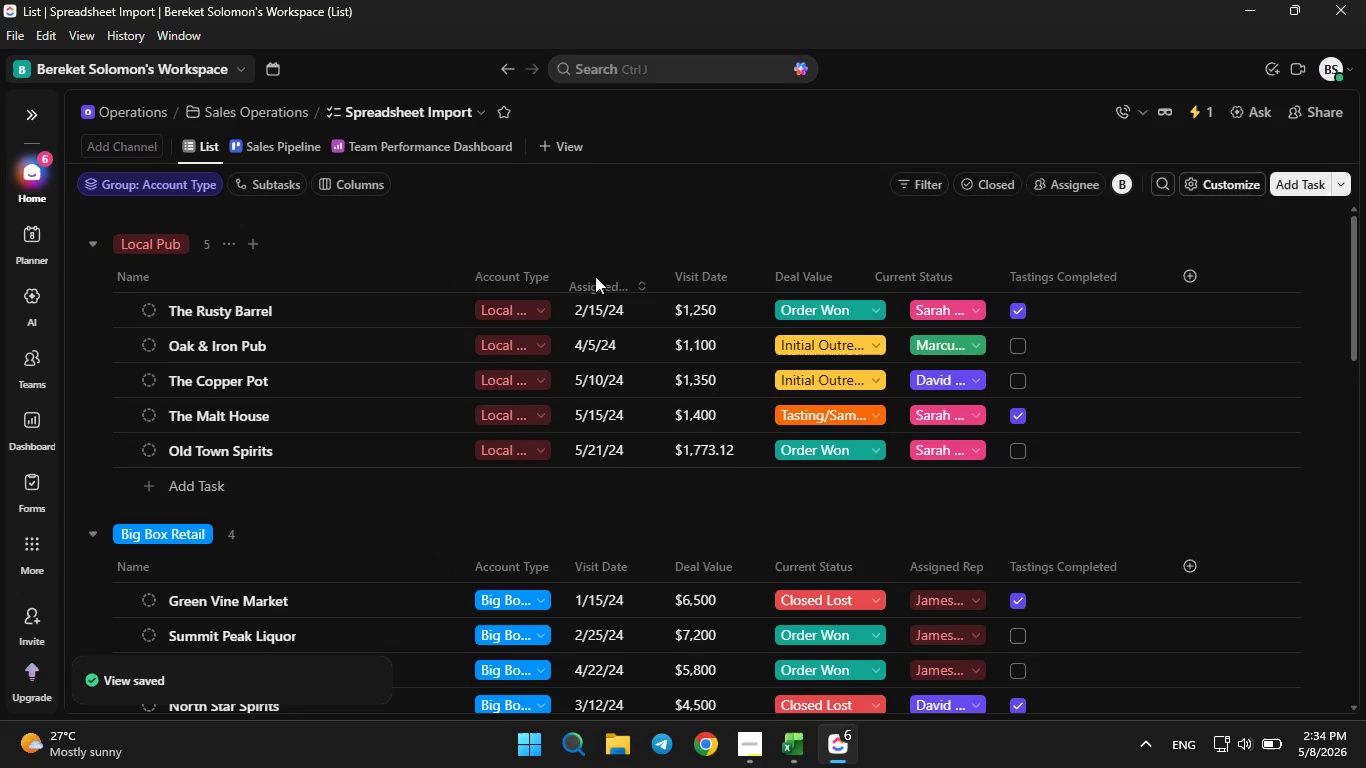 
left_click([595, 276])
 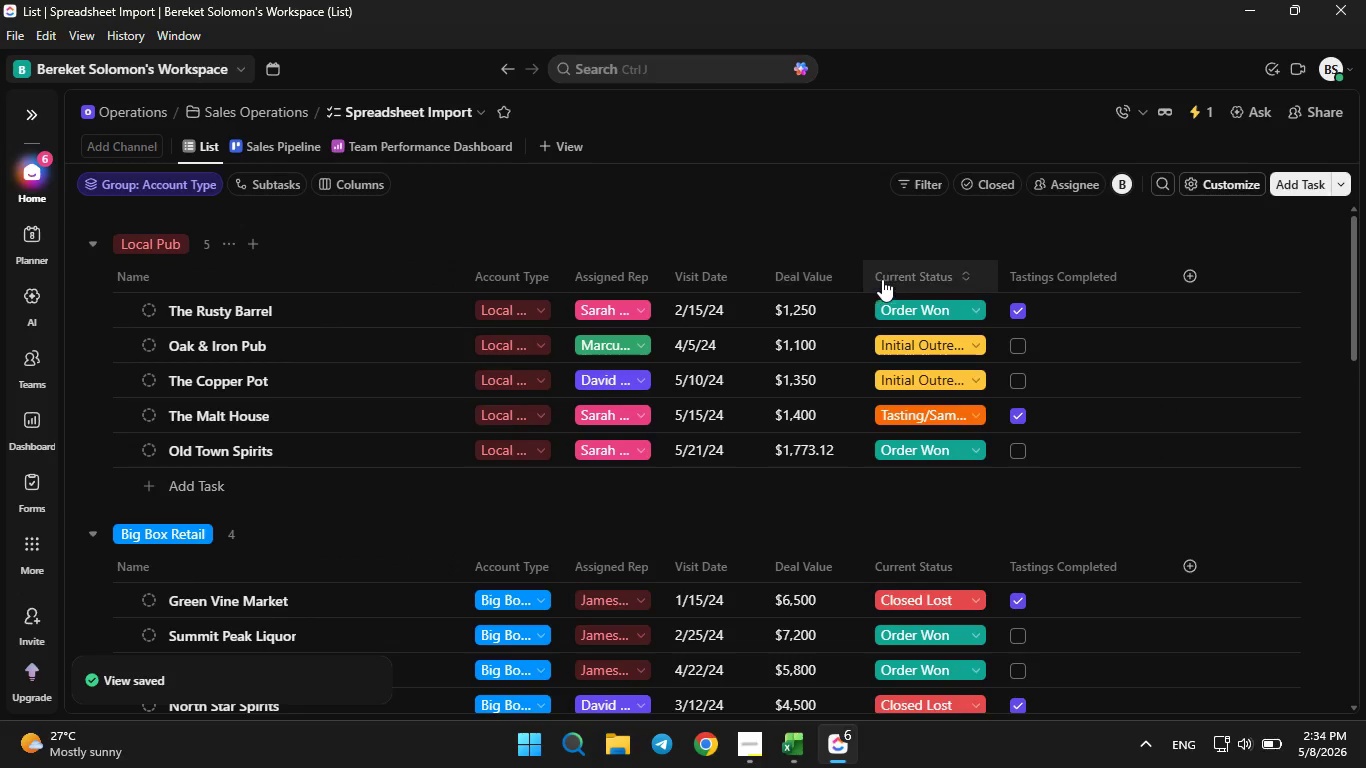 
left_click_drag(start_coordinate=[894, 279], to_coordinate=[696, 285])
 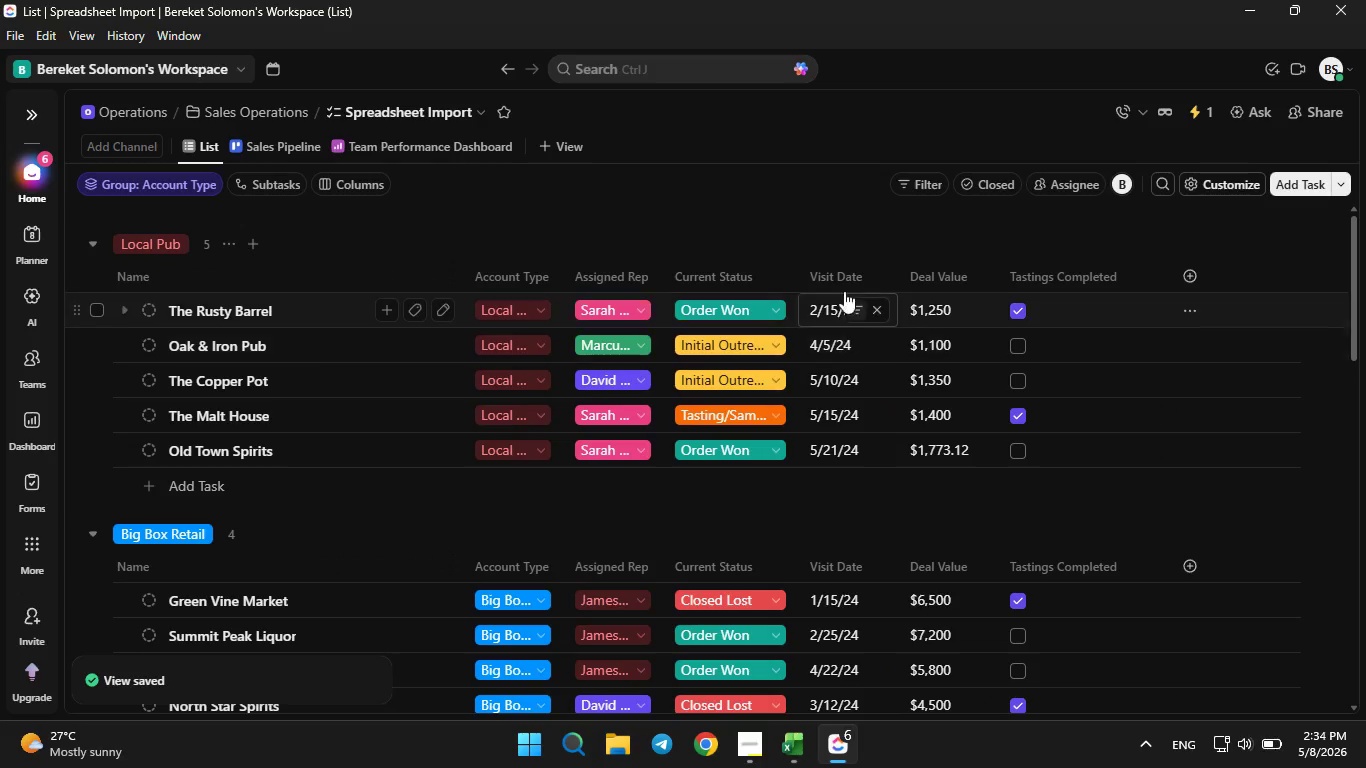 
left_click_drag(start_coordinate=[824, 282], to_coordinate=[936, 271])
 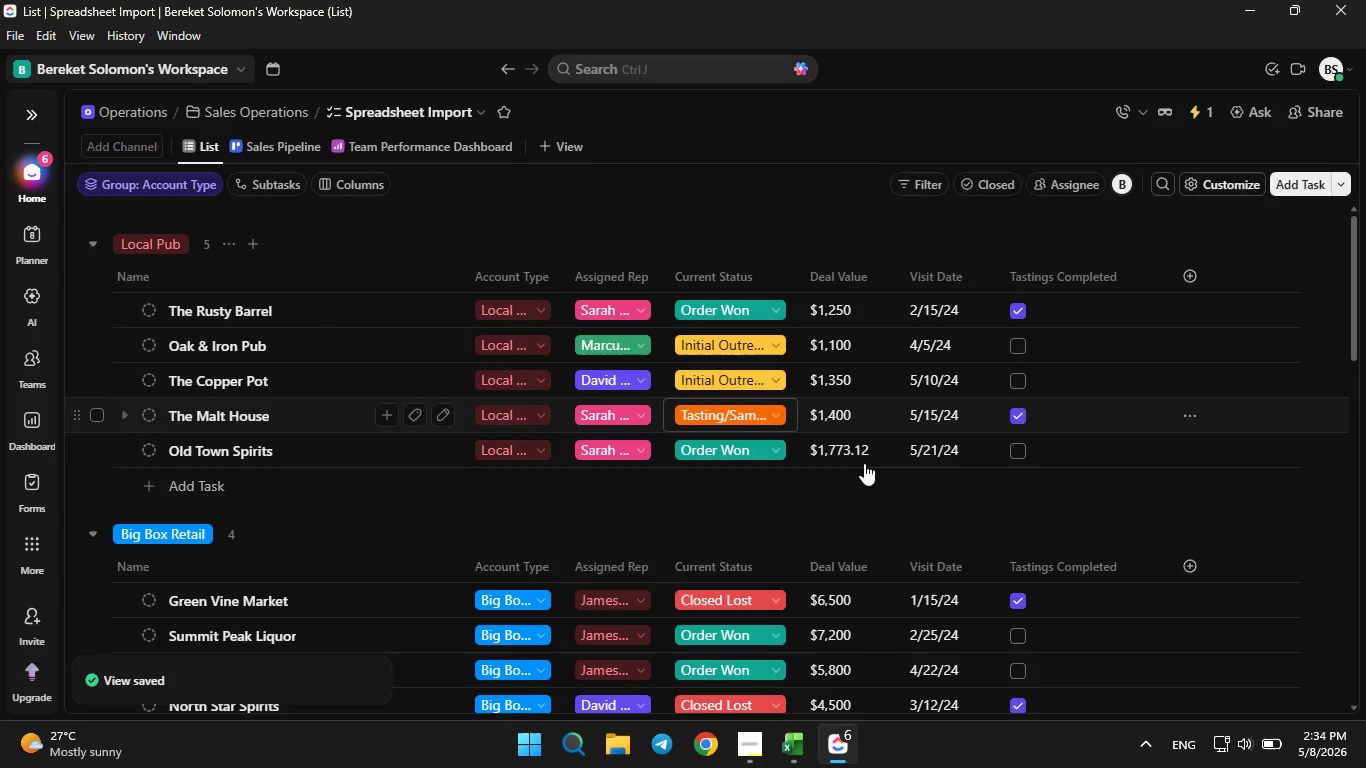 
scroll: coordinate [864, 437], scroll_direction: down, amount: 4.0
 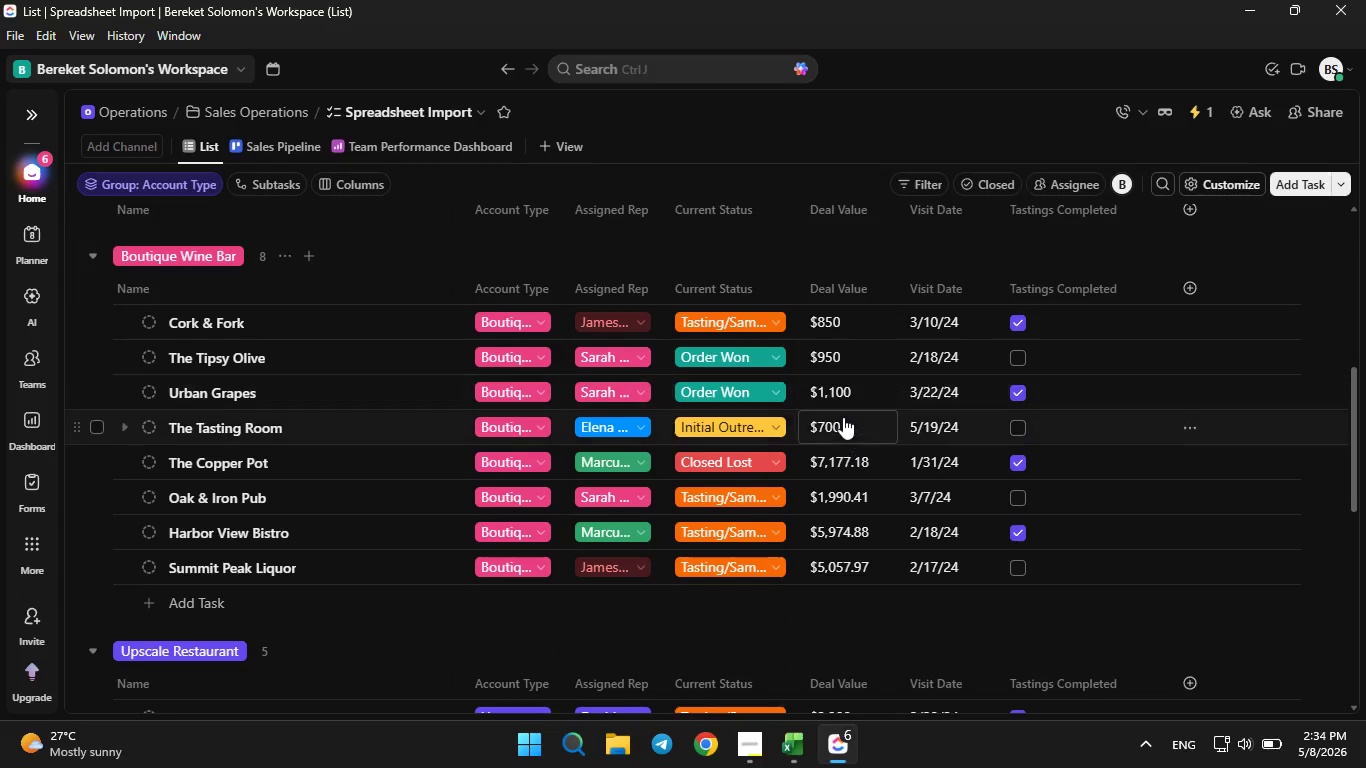 
scroll: coordinate [814, 435], scroll_direction: up, amount: 13.0
 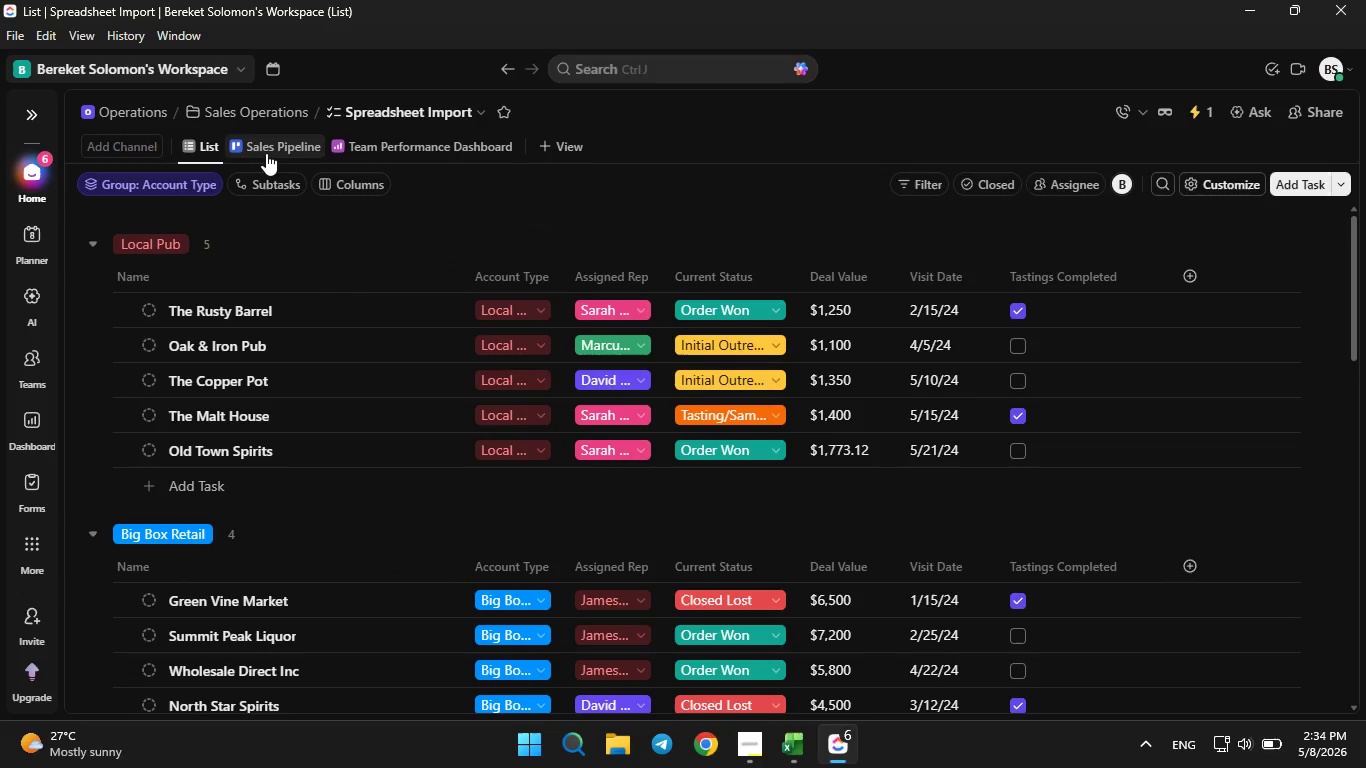 
left_click([266, 150])
 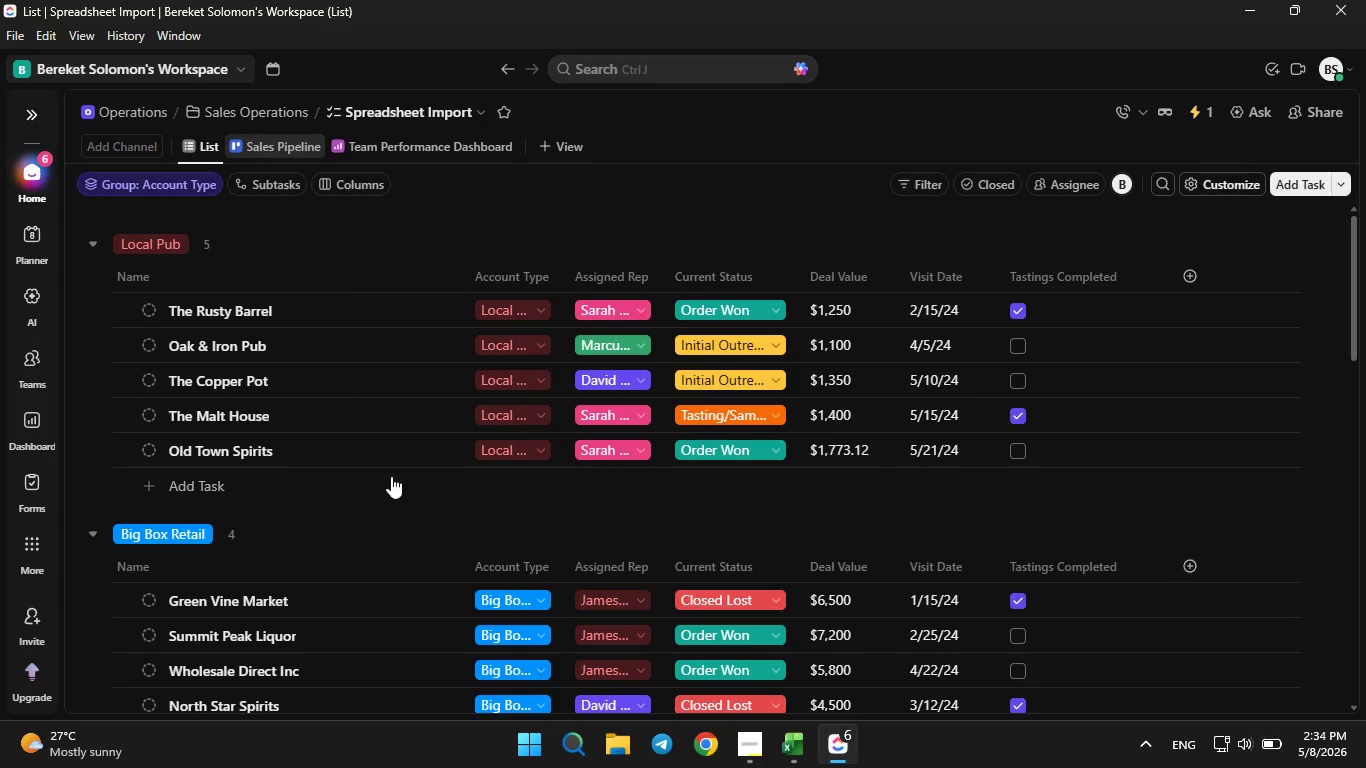 
left_click_drag(start_coordinate=[321, 372], to_coordinate=[445, 526])
 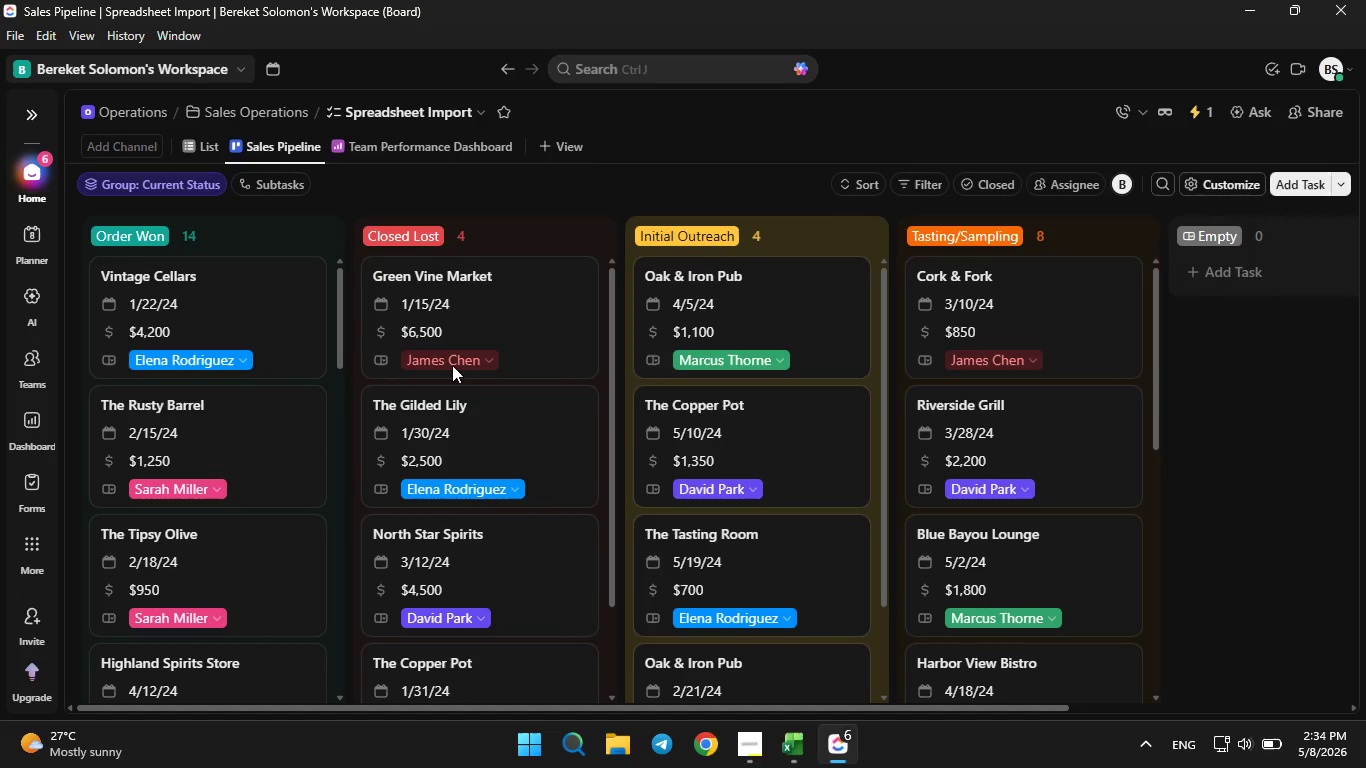 
left_click([753, 743])